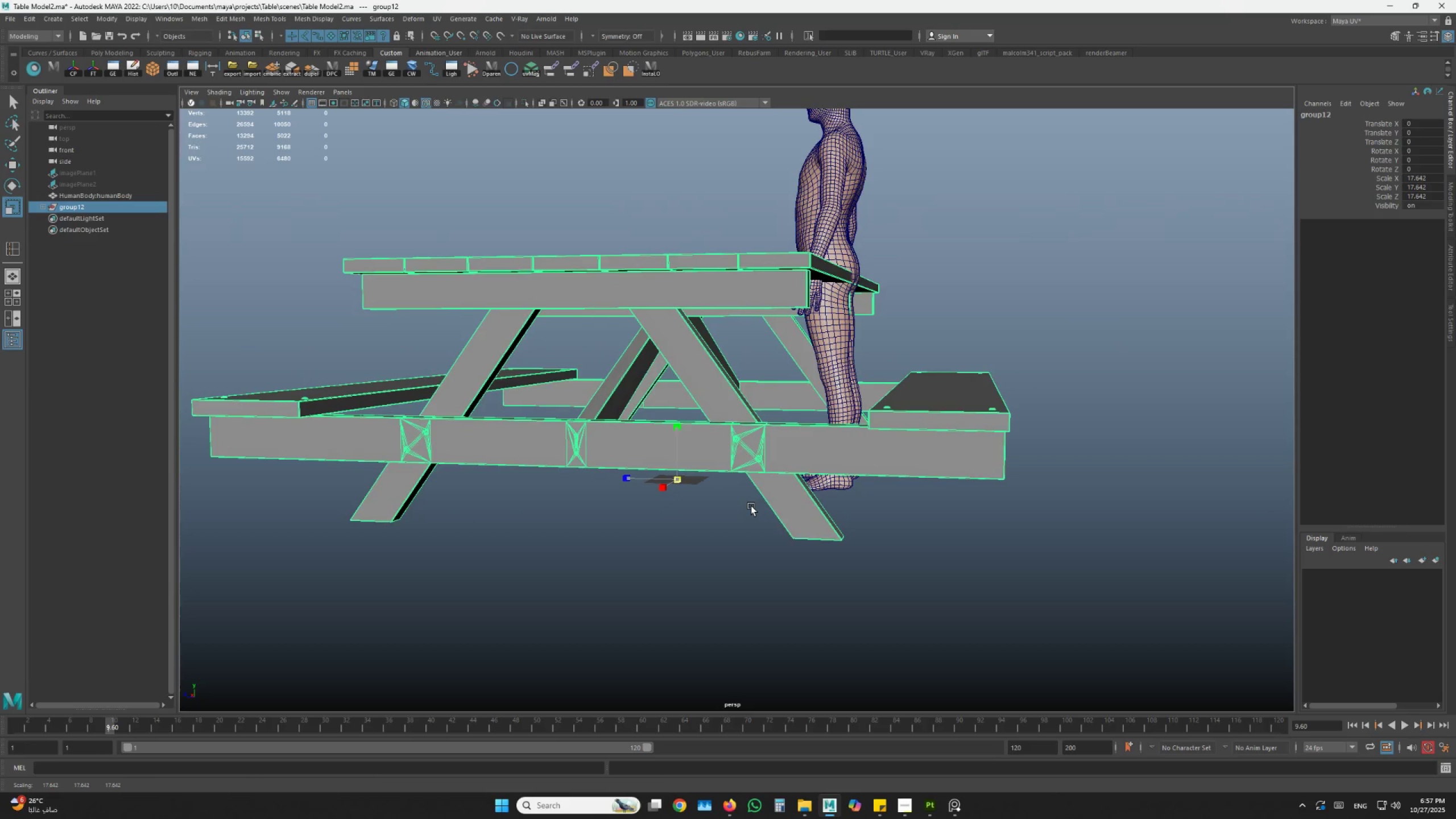 
hold_key(key=AltLeft, duration=0.97)
left_click_drag(start_coordinate=[639, 495], to_coordinate=[640, 527])
 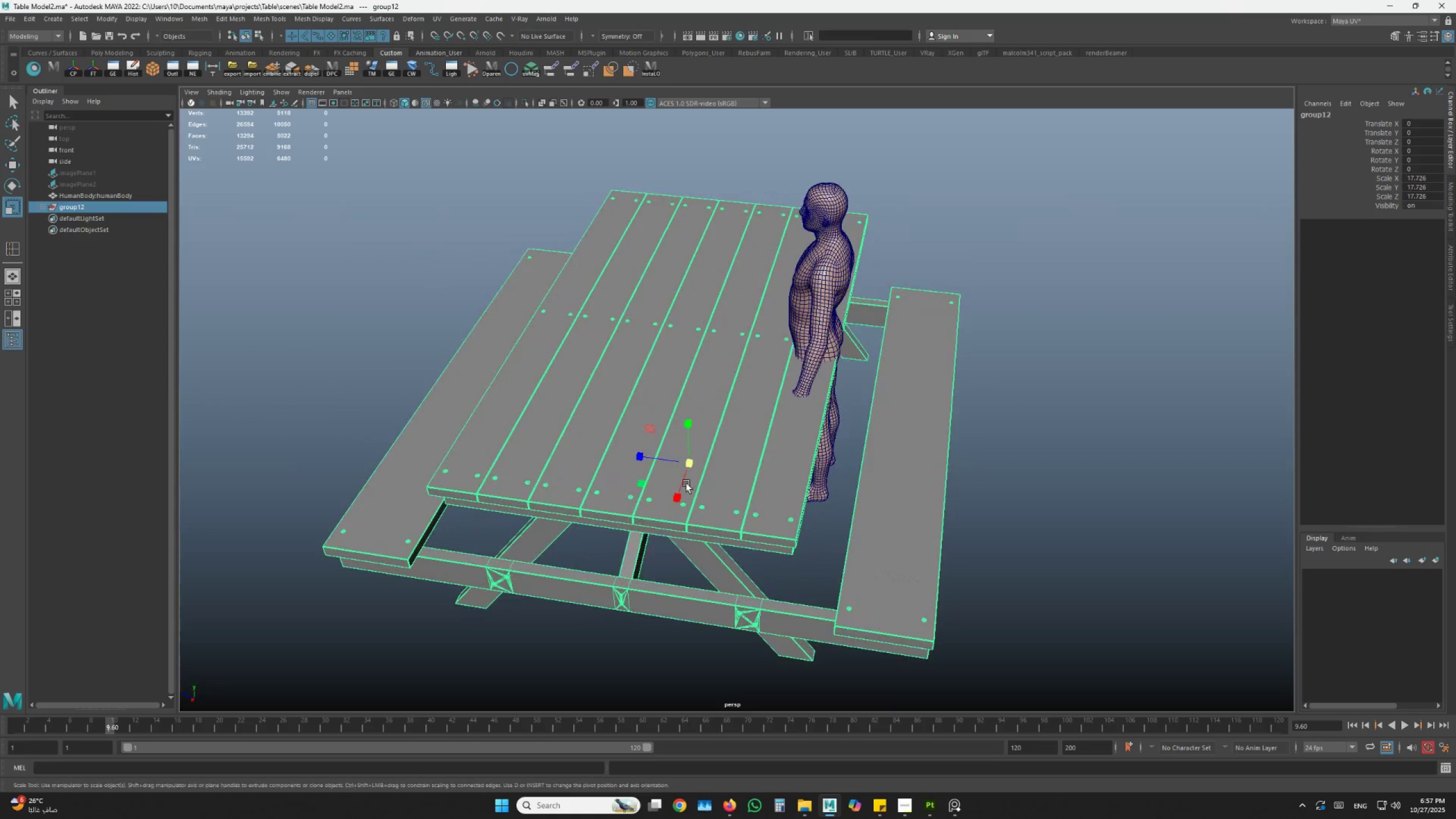 
key(W)
 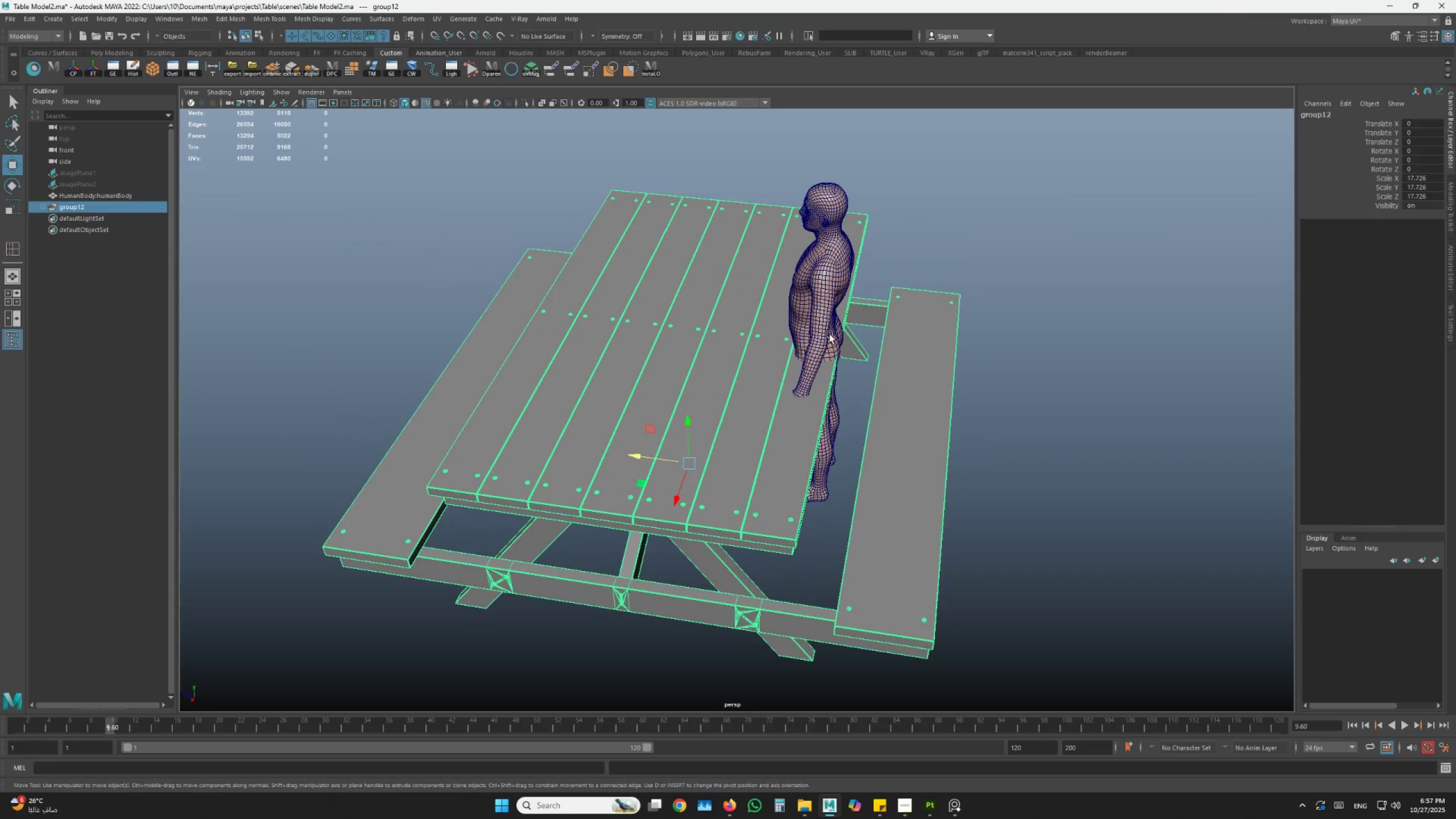 
left_click([836, 312])
 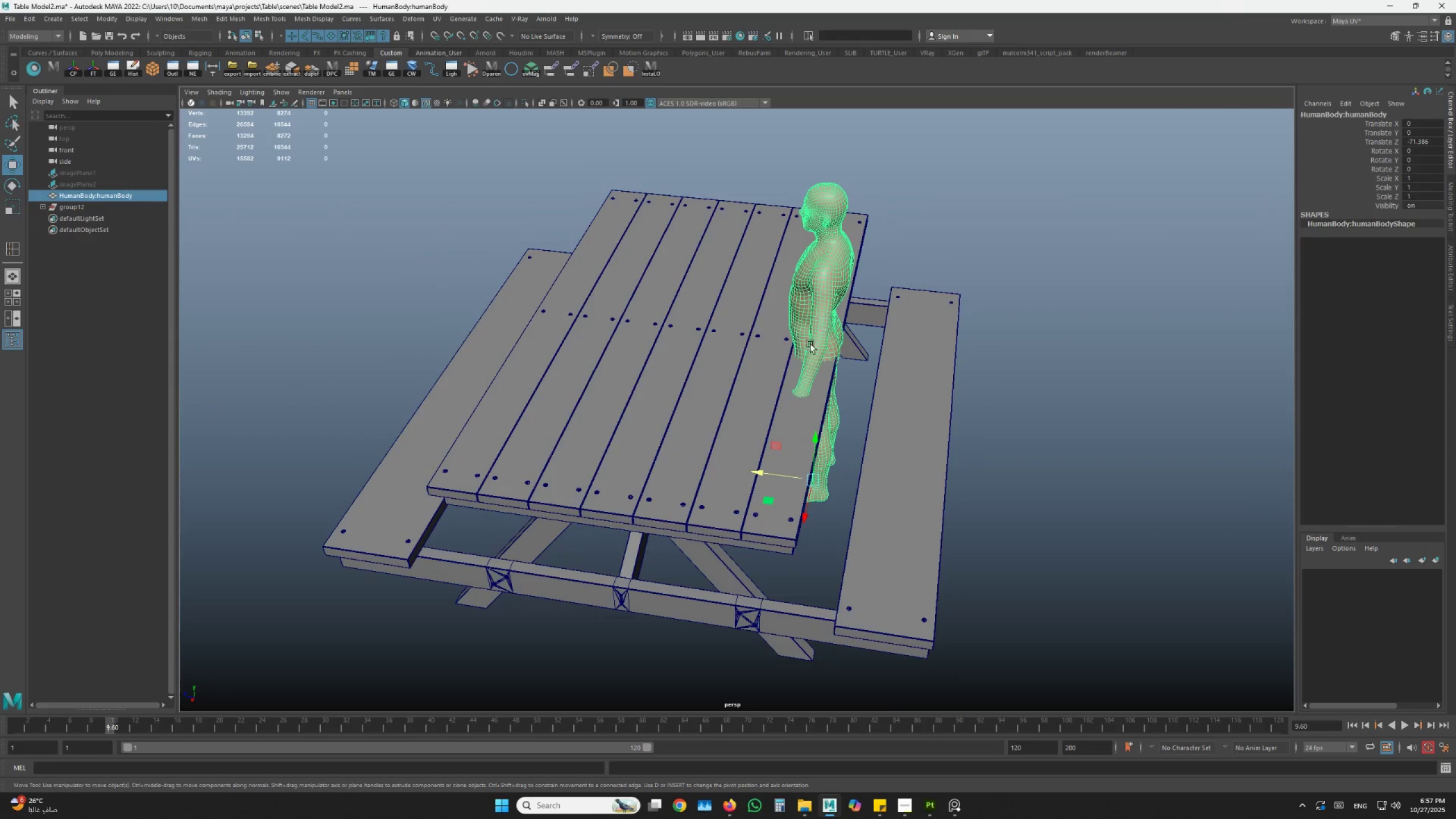 
hold_key(key=AltLeft, duration=0.45)
left_click_drag(start_coordinate=[781, 414], to_coordinate=[775, 396])
 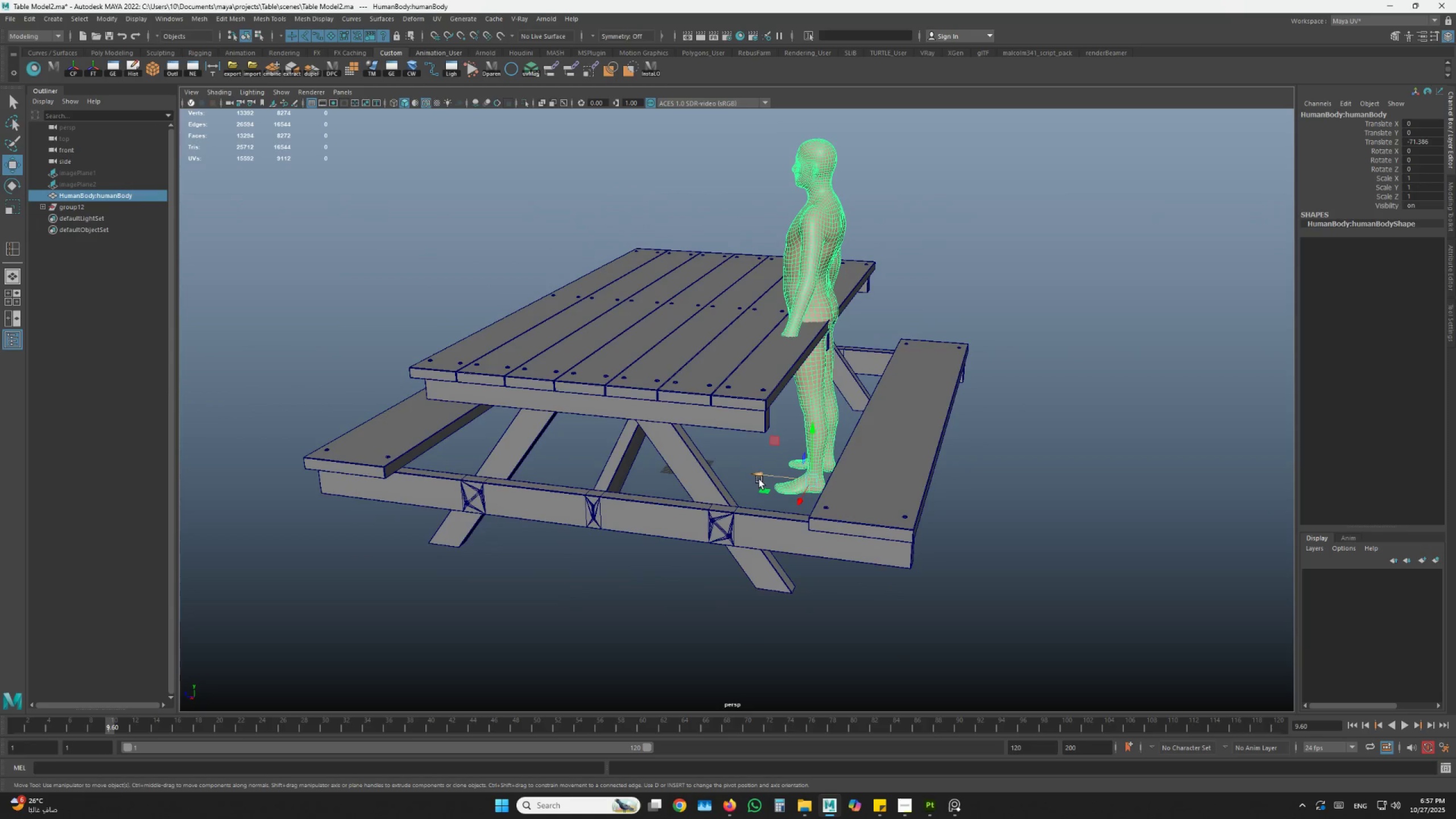 
left_click_drag(start_coordinate=[766, 479], to_coordinate=[799, 485])
 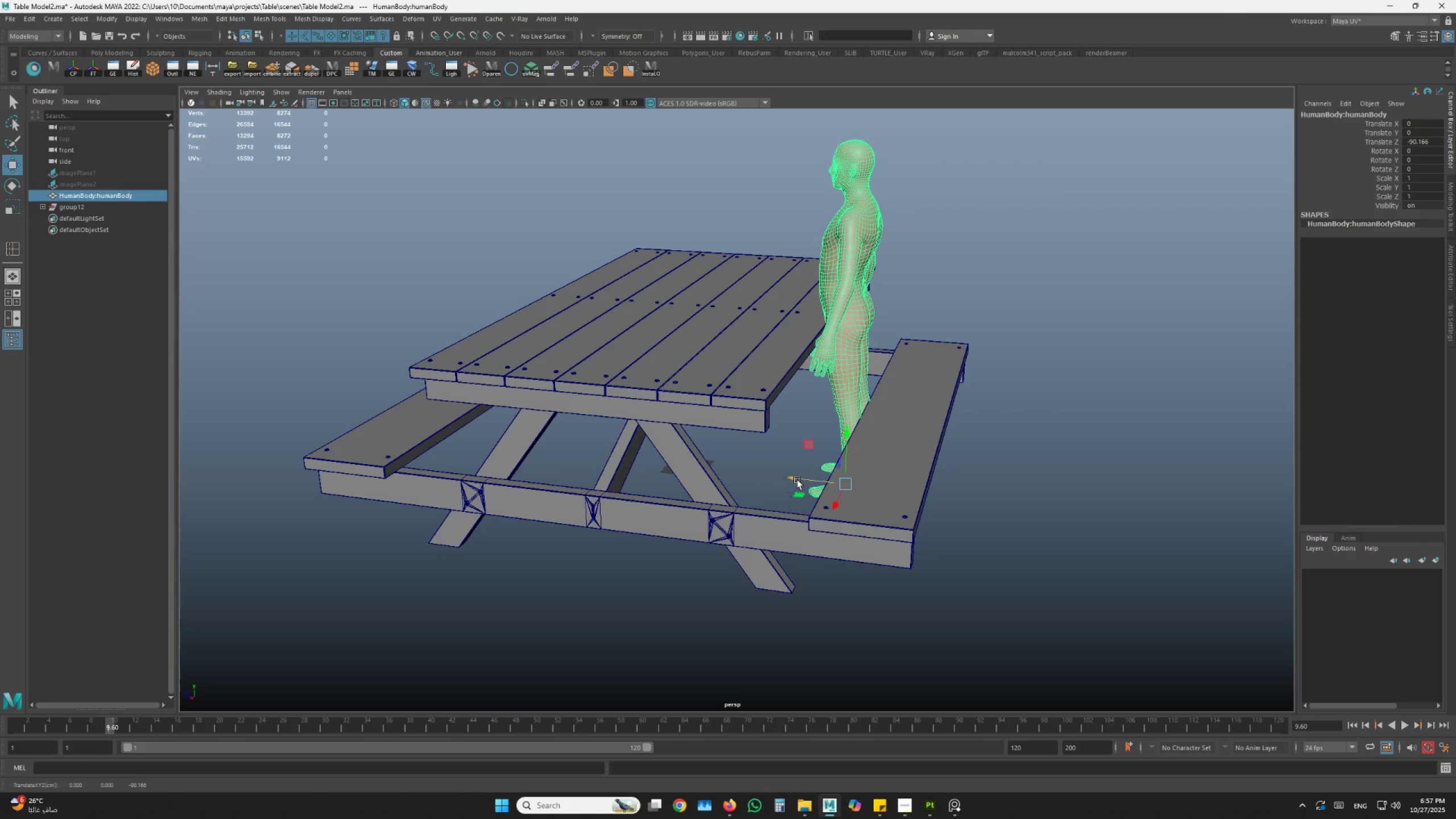 
hold_key(key=AltLeft, duration=1.5)
left_click_drag(start_coordinate=[814, 447], to_coordinate=[823, 440])
 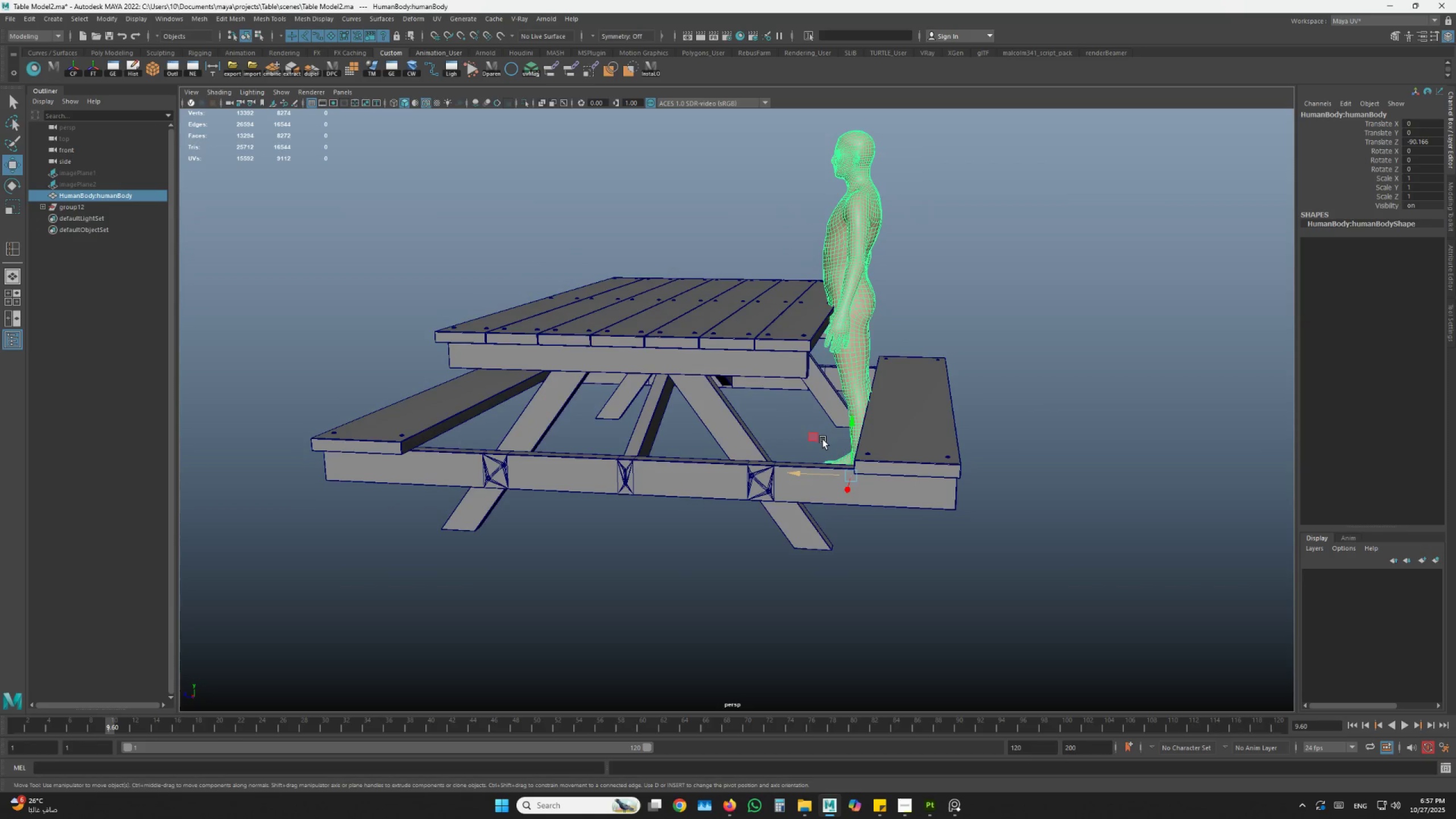 
hold_key(key=AltLeft, duration=0.53)
 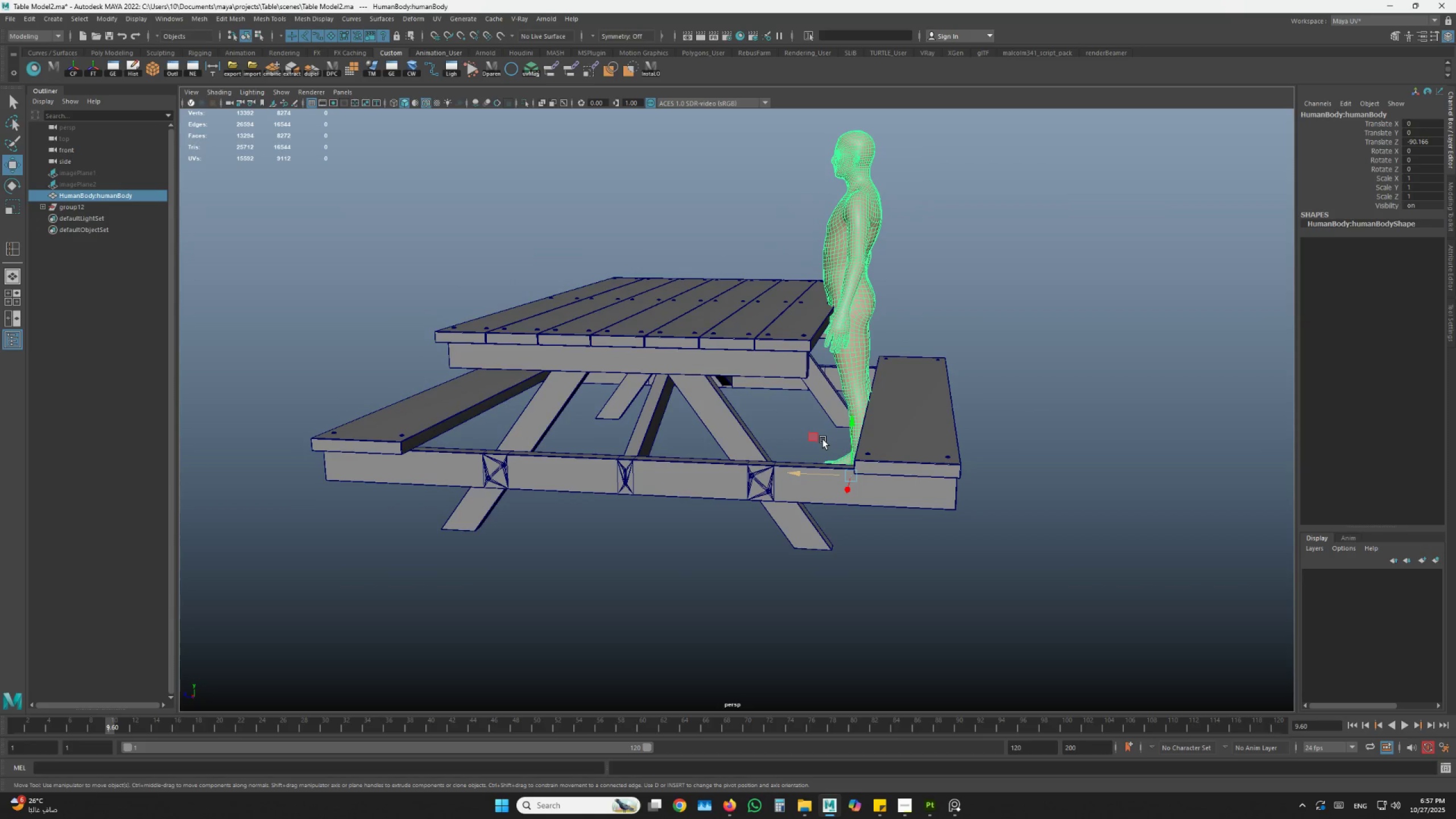 
hold_key(key=AltLeft, duration=1.5)
left_click_drag(start_coordinate=[813, 443], to_coordinate=[808, 435])
 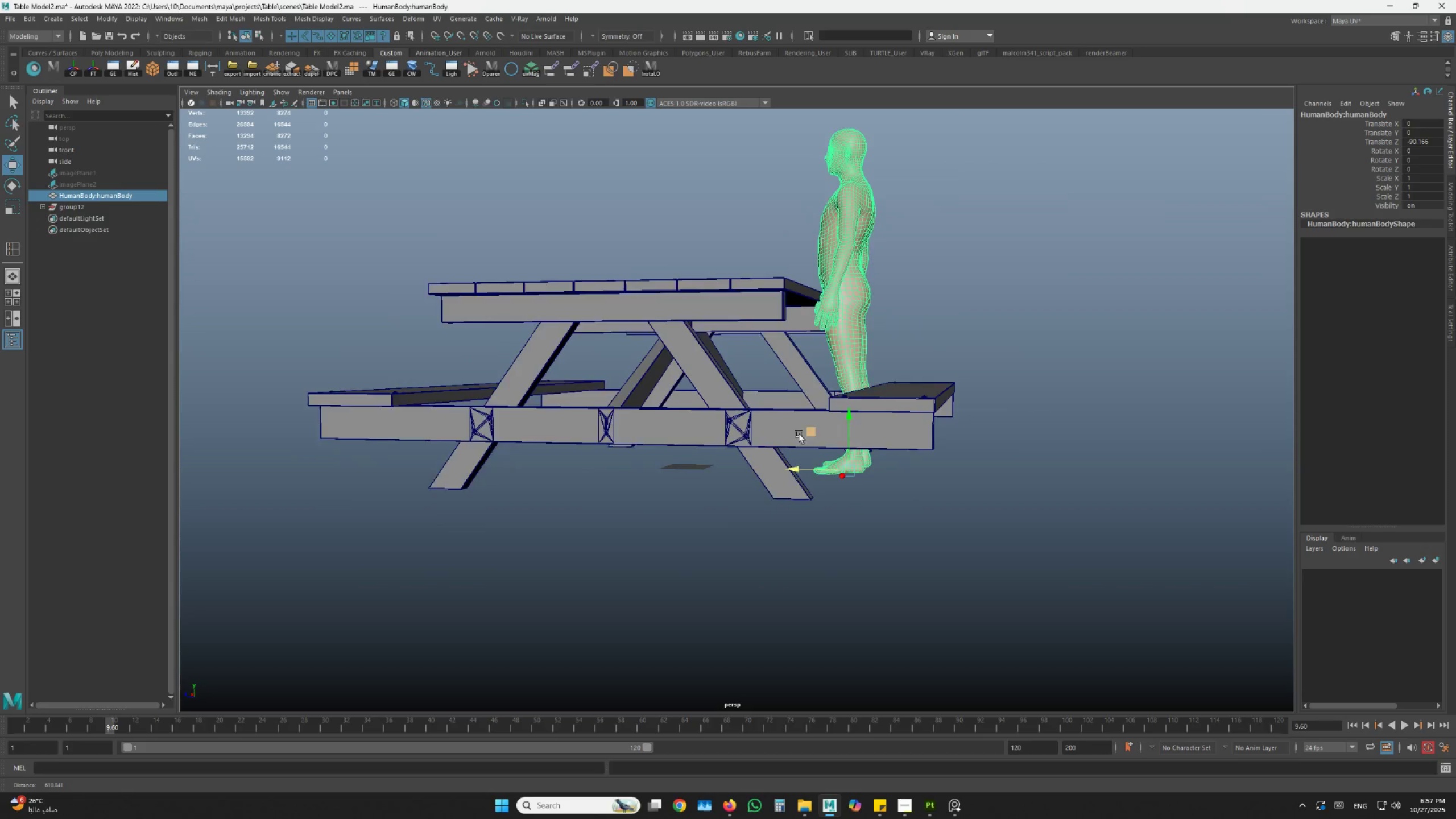 
hold_key(key=AltLeft, duration=0.34)
left_click_drag(start_coordinate=[744, 425], to_coordinate=[741, 441])
 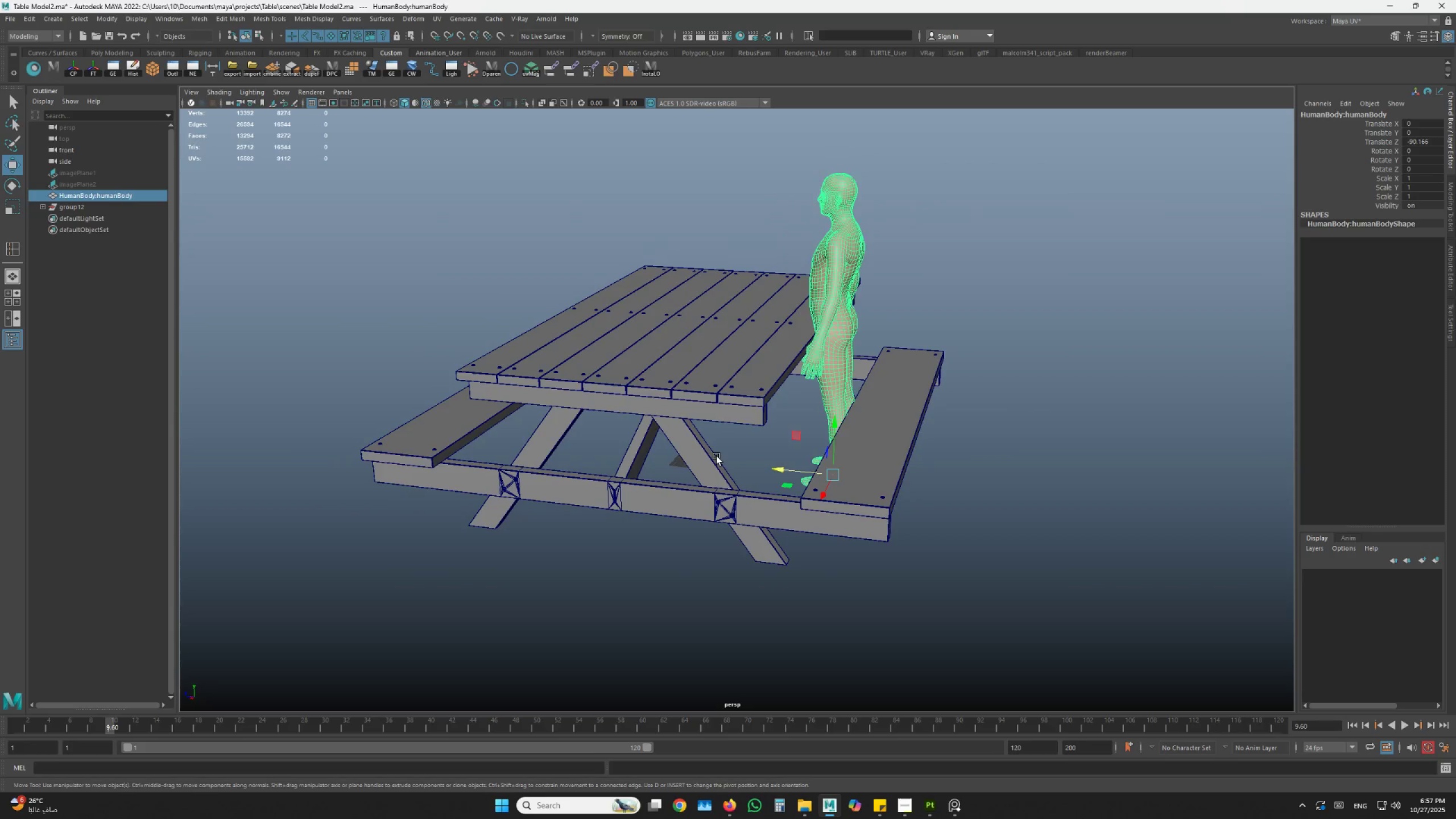 
key(Delete)
 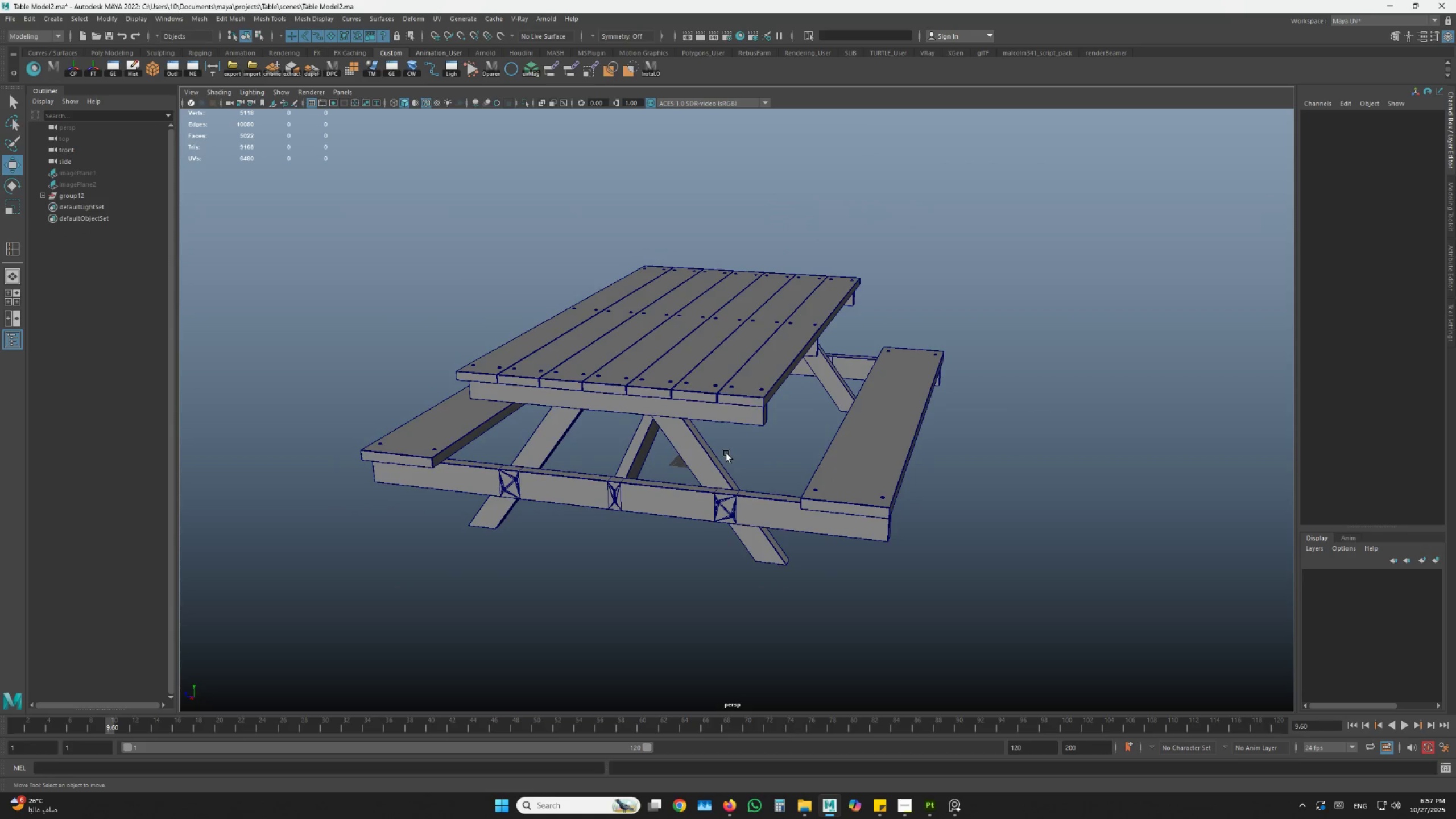 
left_click([726, 453])
 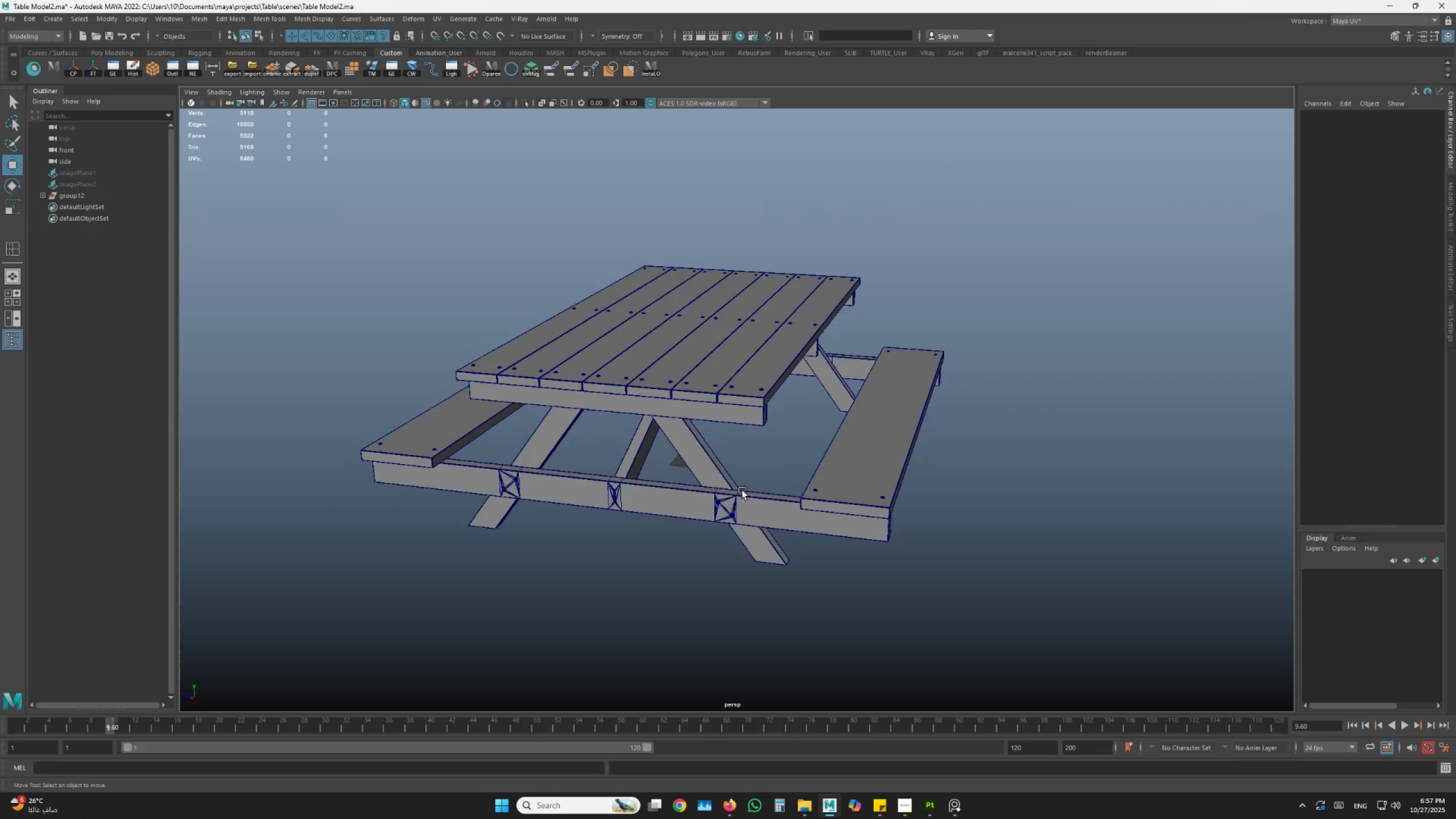 
scroll: coordinate [743, 490], scroll_direction: down, amount: 3.0
 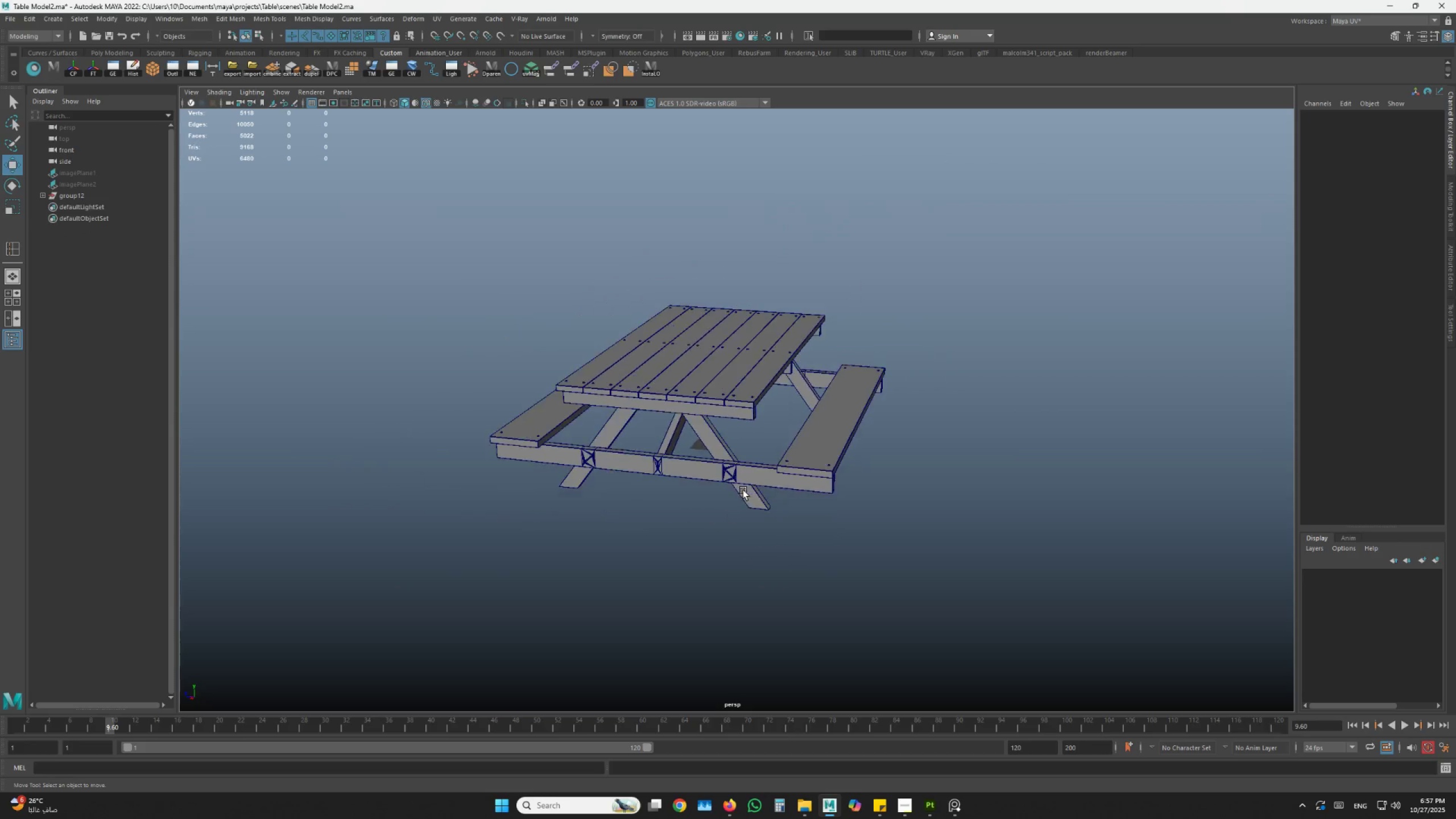 
hold_key(key=AltLeft, duration=0.92)
left_click_drag(start_coordinate=[745, 491], to_coordinate=[766, 481])
 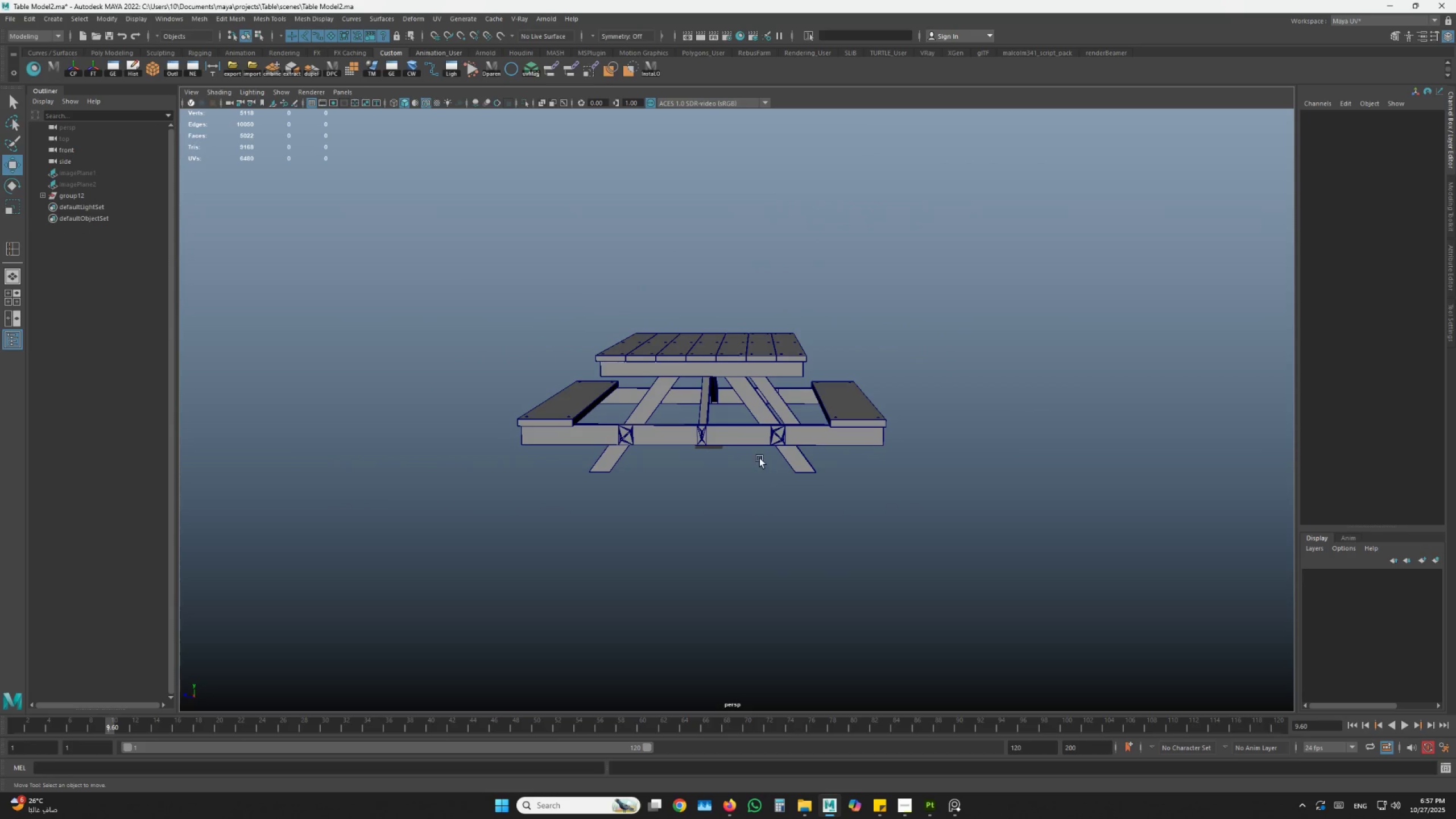 
left_click([760, 458])
 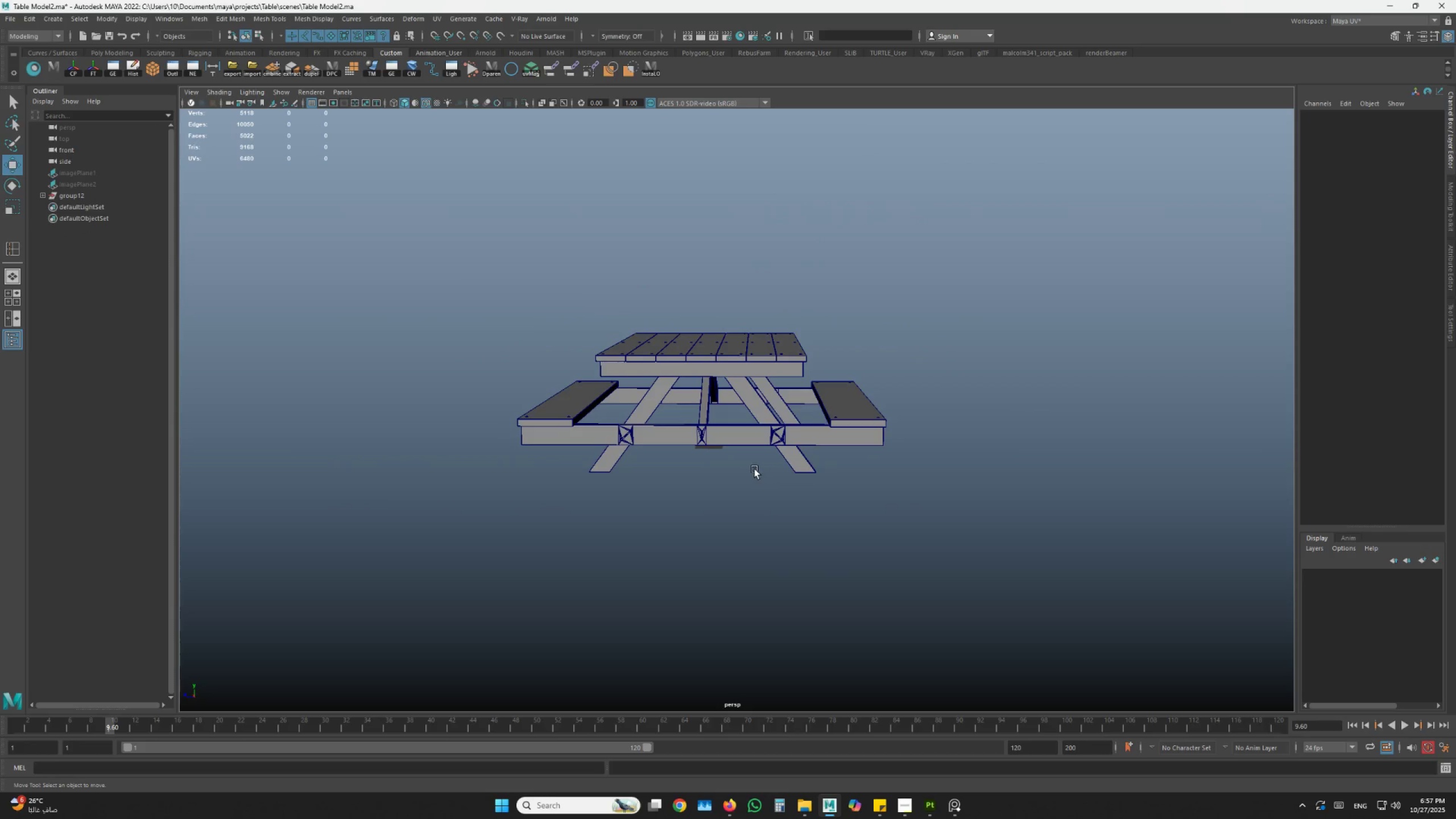 
key(Control+ControlLeft)
 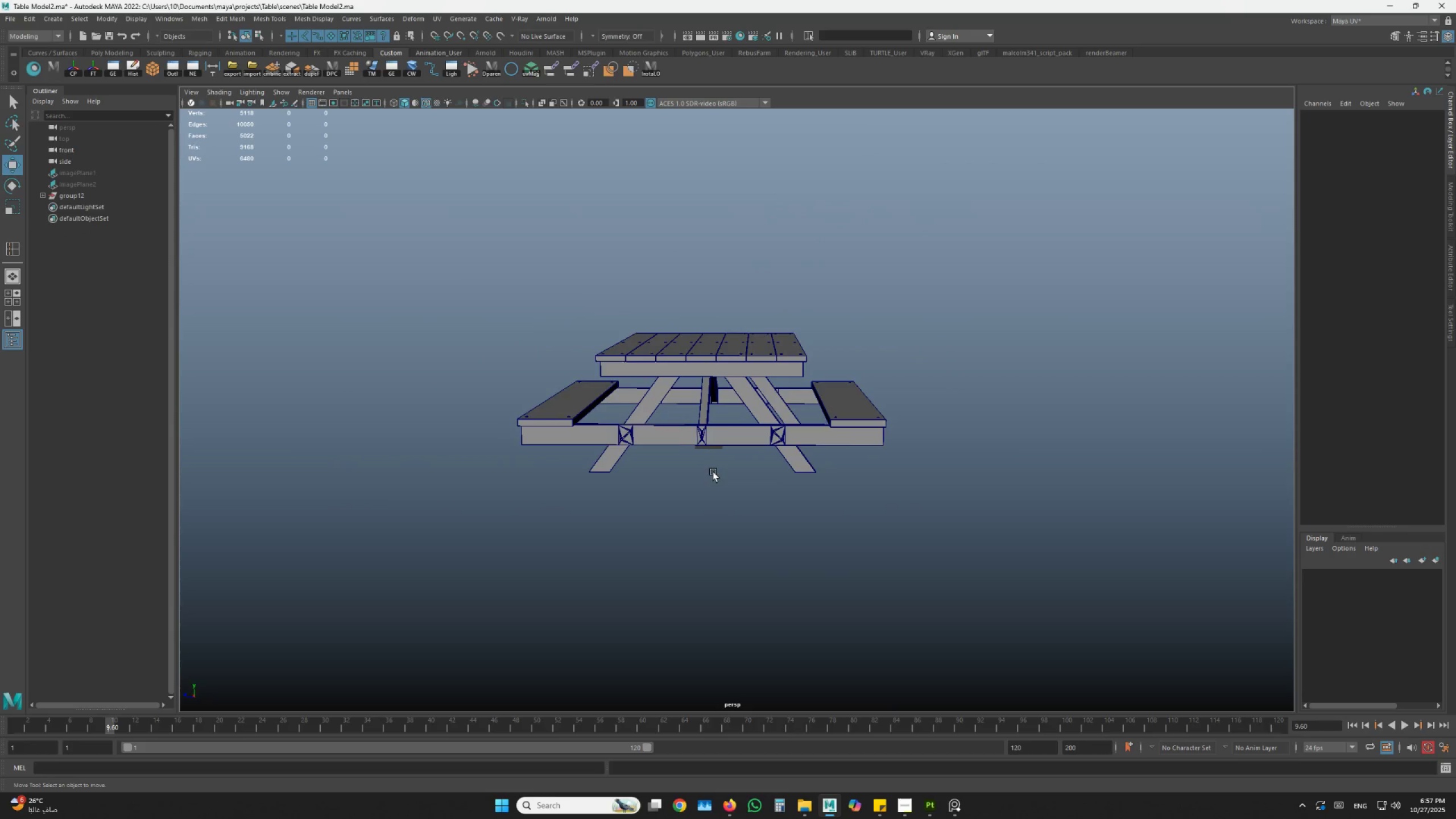 
hold_key(key=AltLeft, duration=1.41)
left_click_drag(start_coordinate=[709, 485], to_coordinate=[711, 498])
 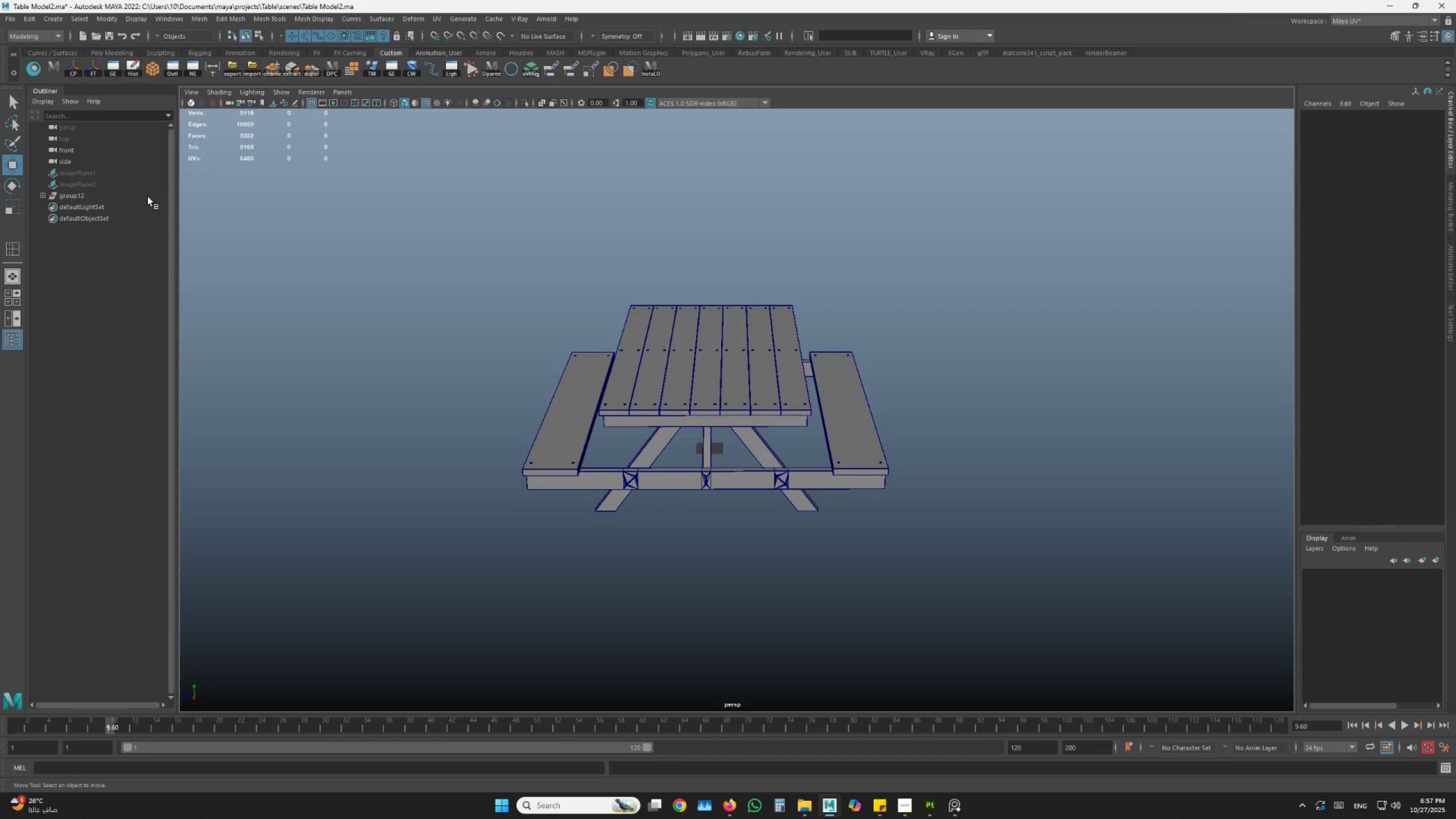 
left_click([112, 200])
 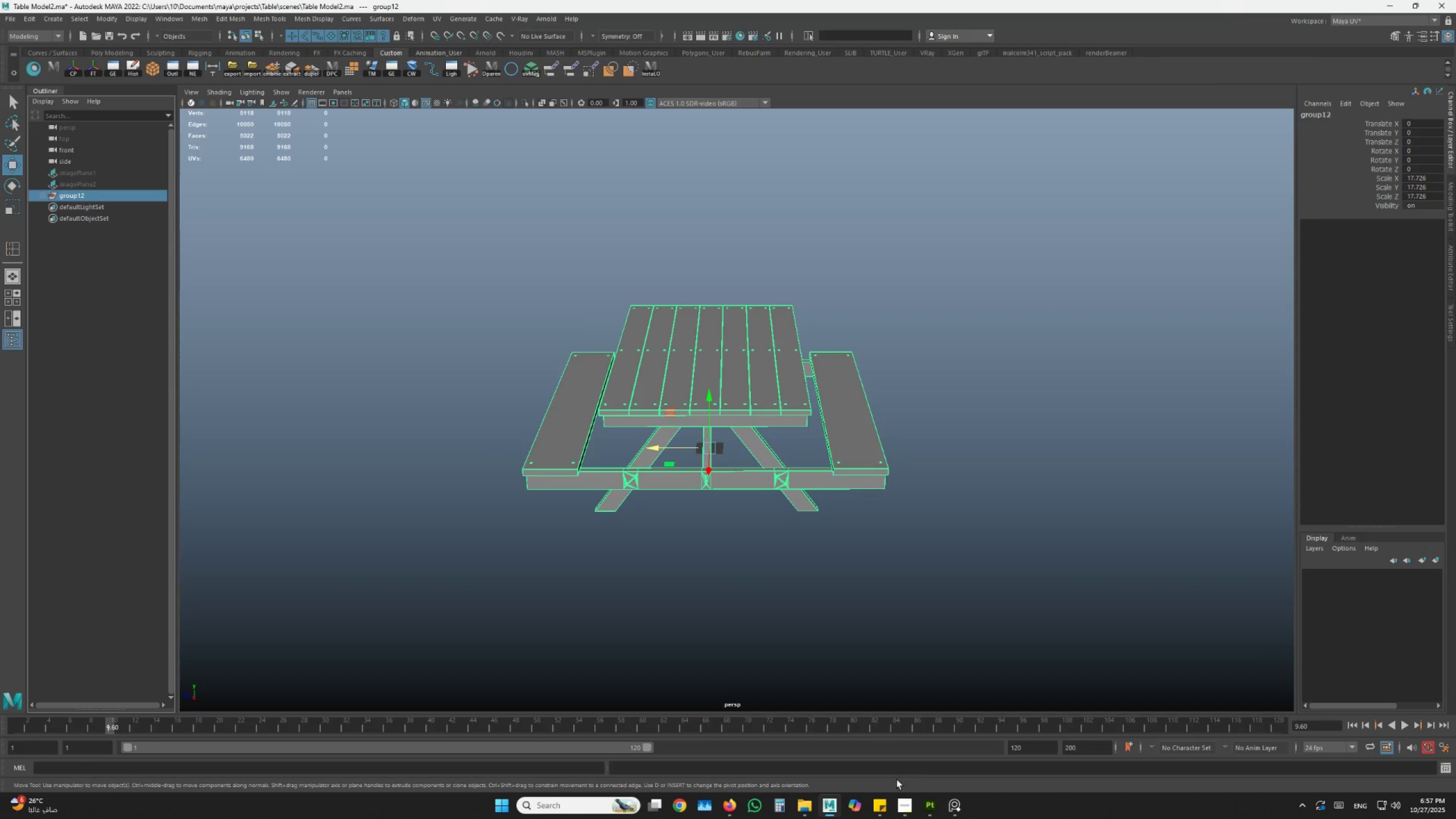 
left_click([906, 805])